 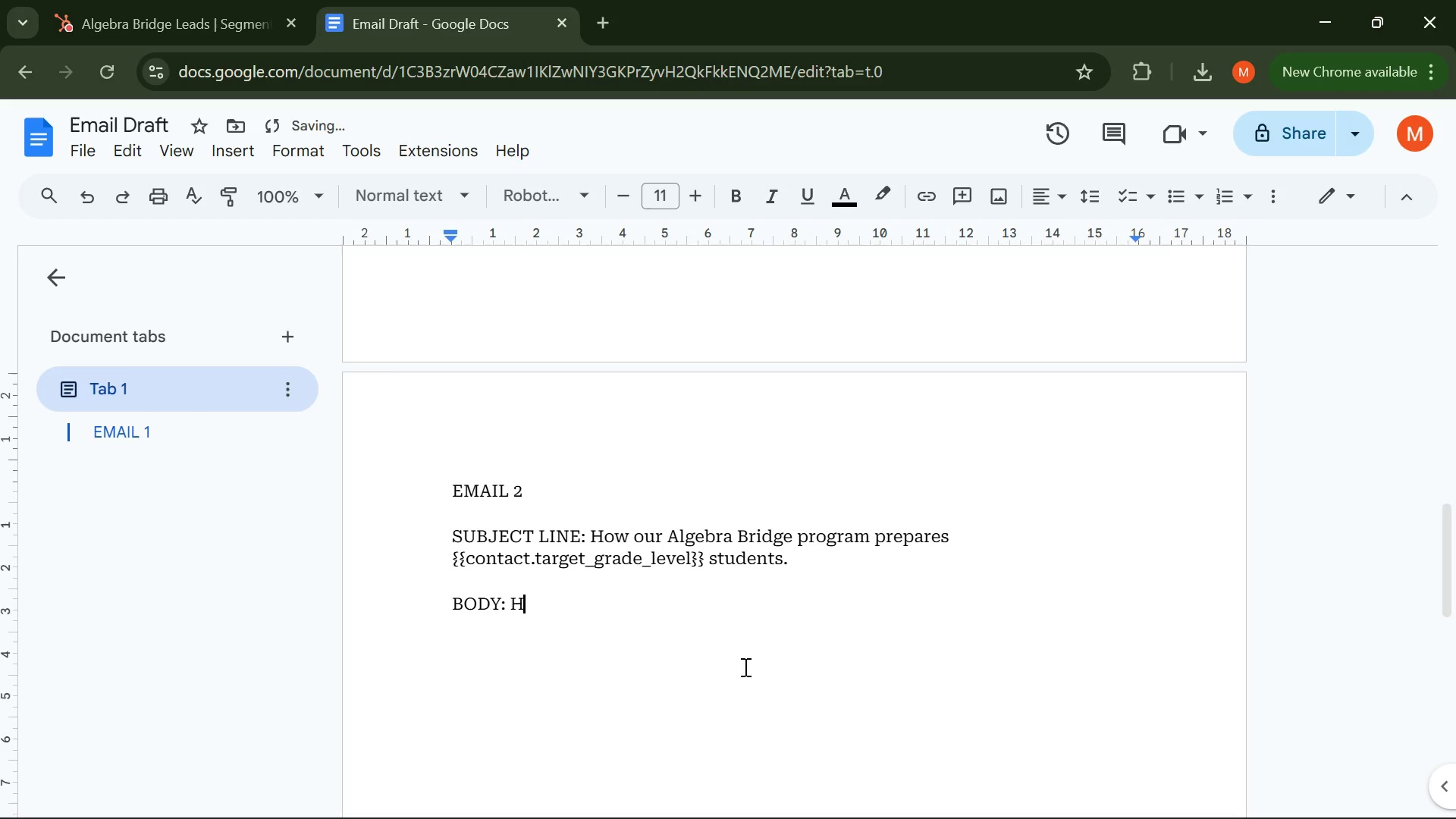 
key(Backspace)
 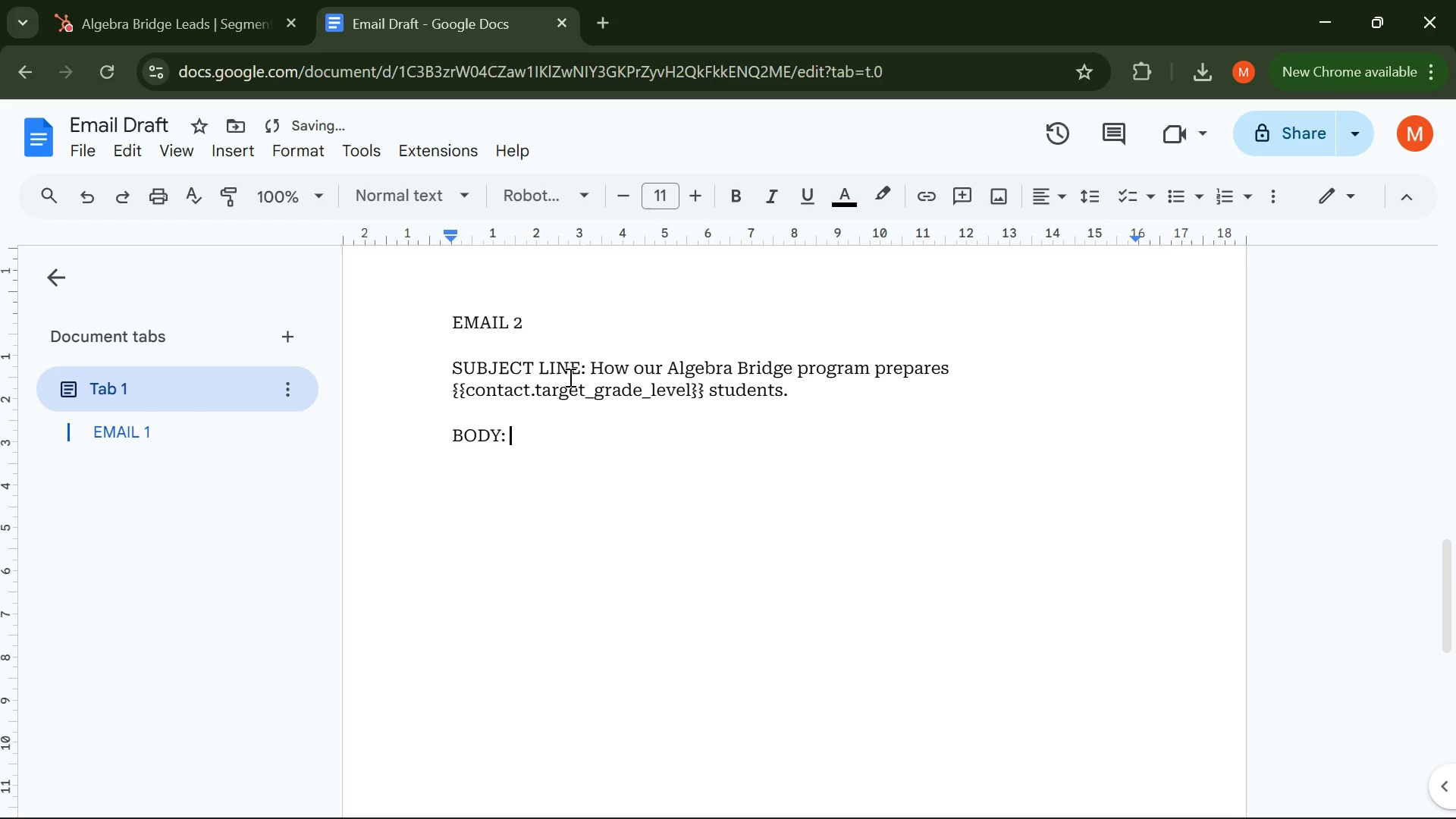 
left_click_drag(start_coordinate=[541, 331], to_coordinate=[422, 308])
 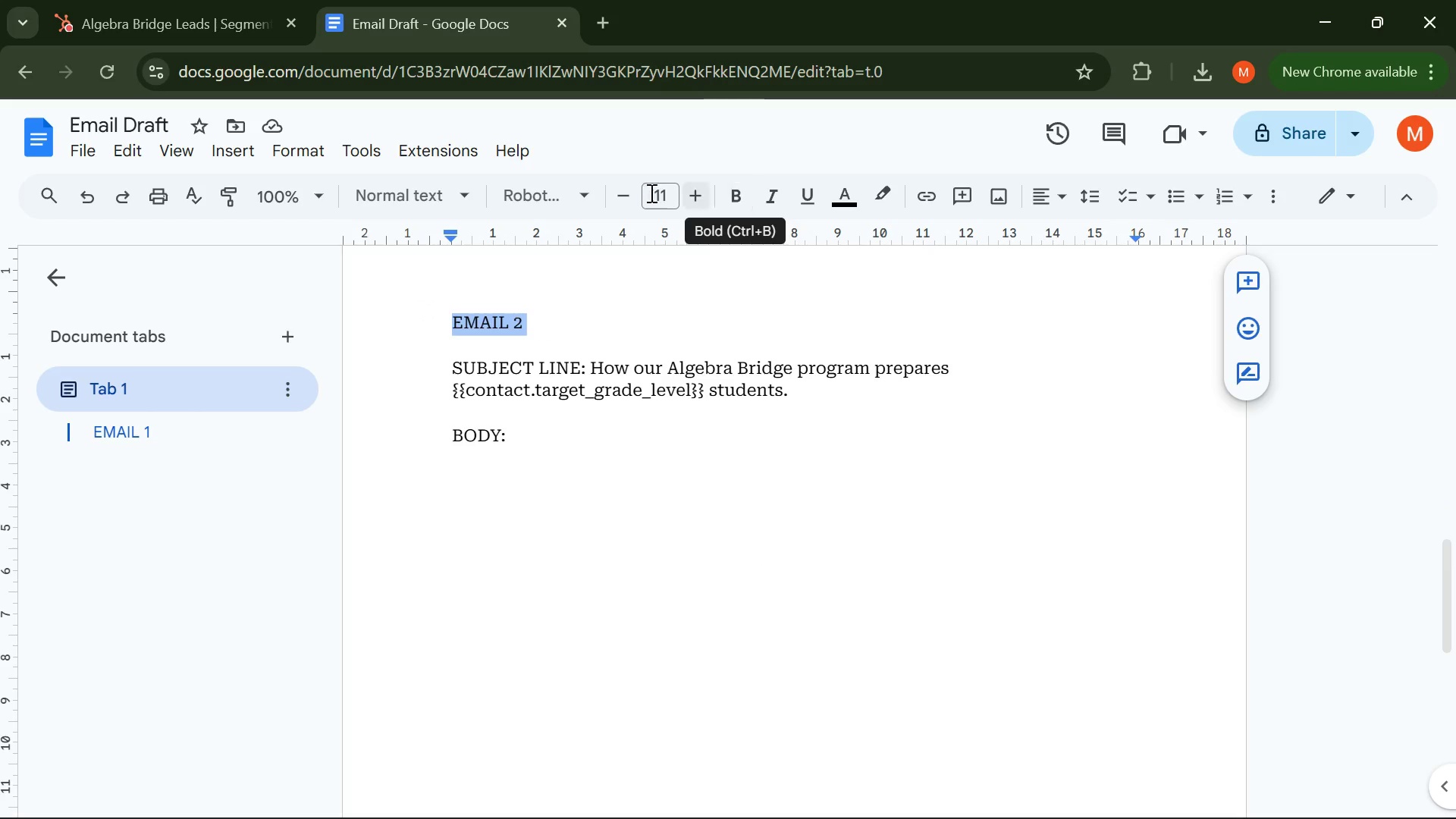 
left_click([477, 199])
 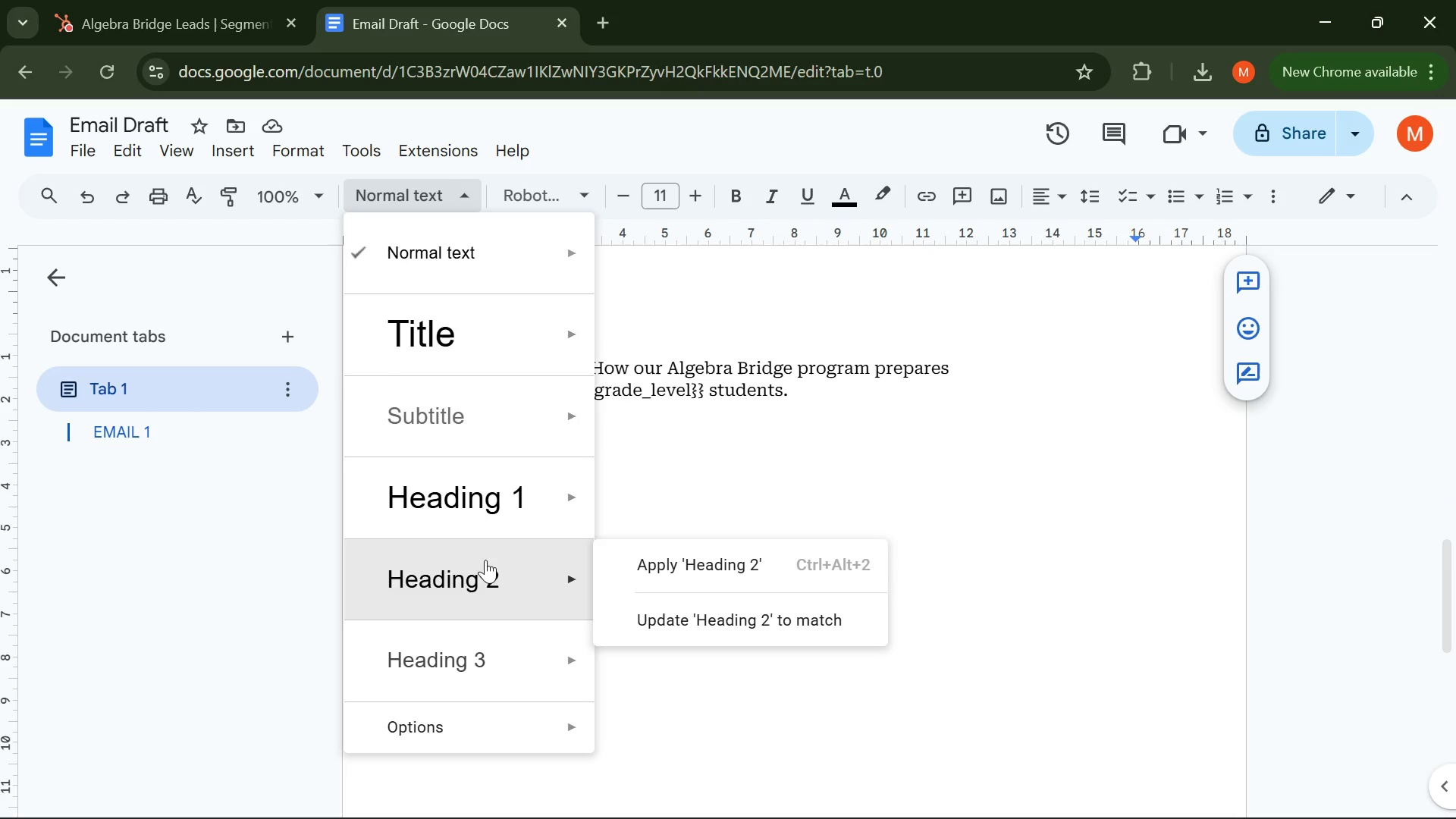 
left_click([493, 560])
 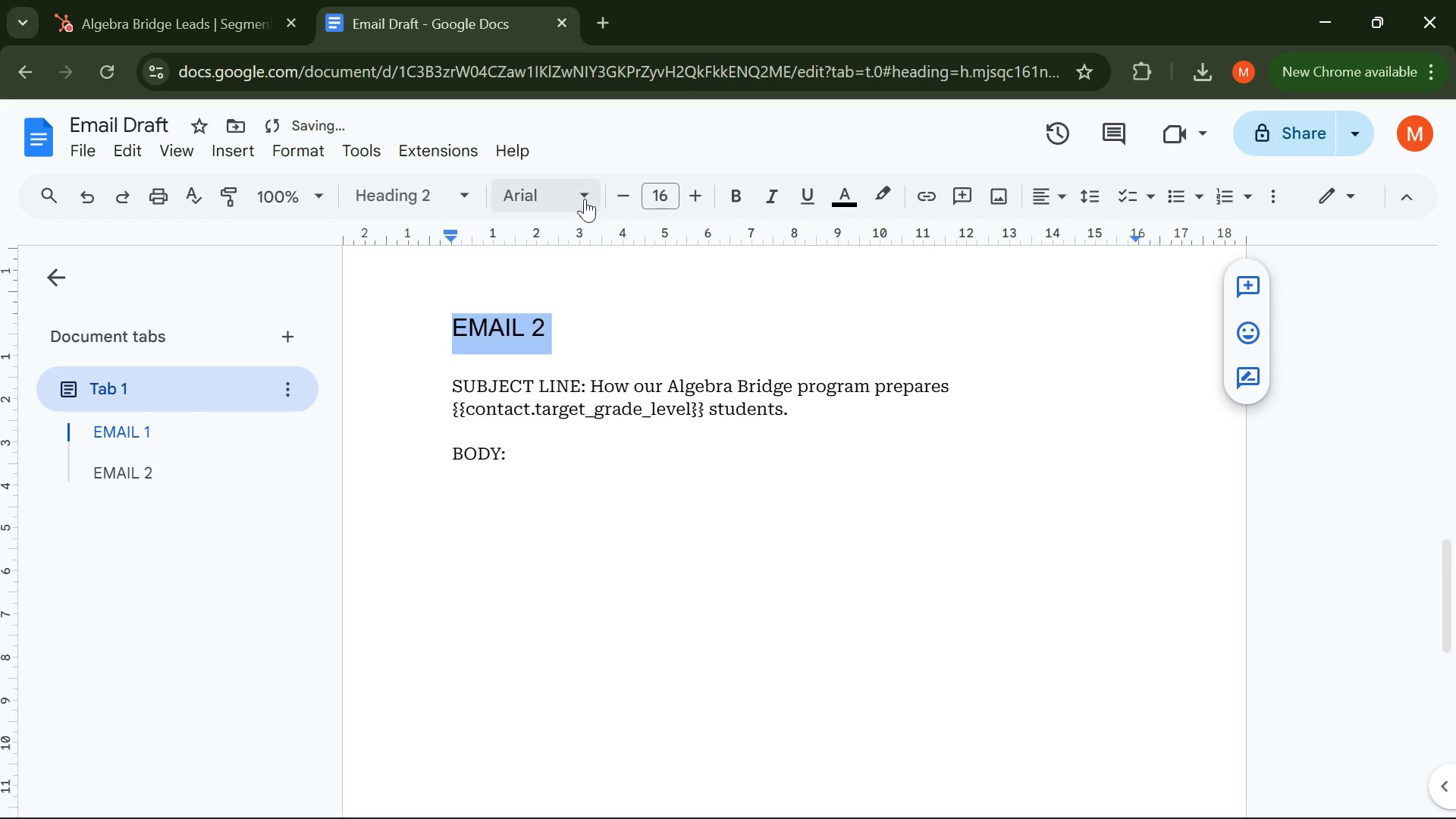 
left_click([585, 197])
 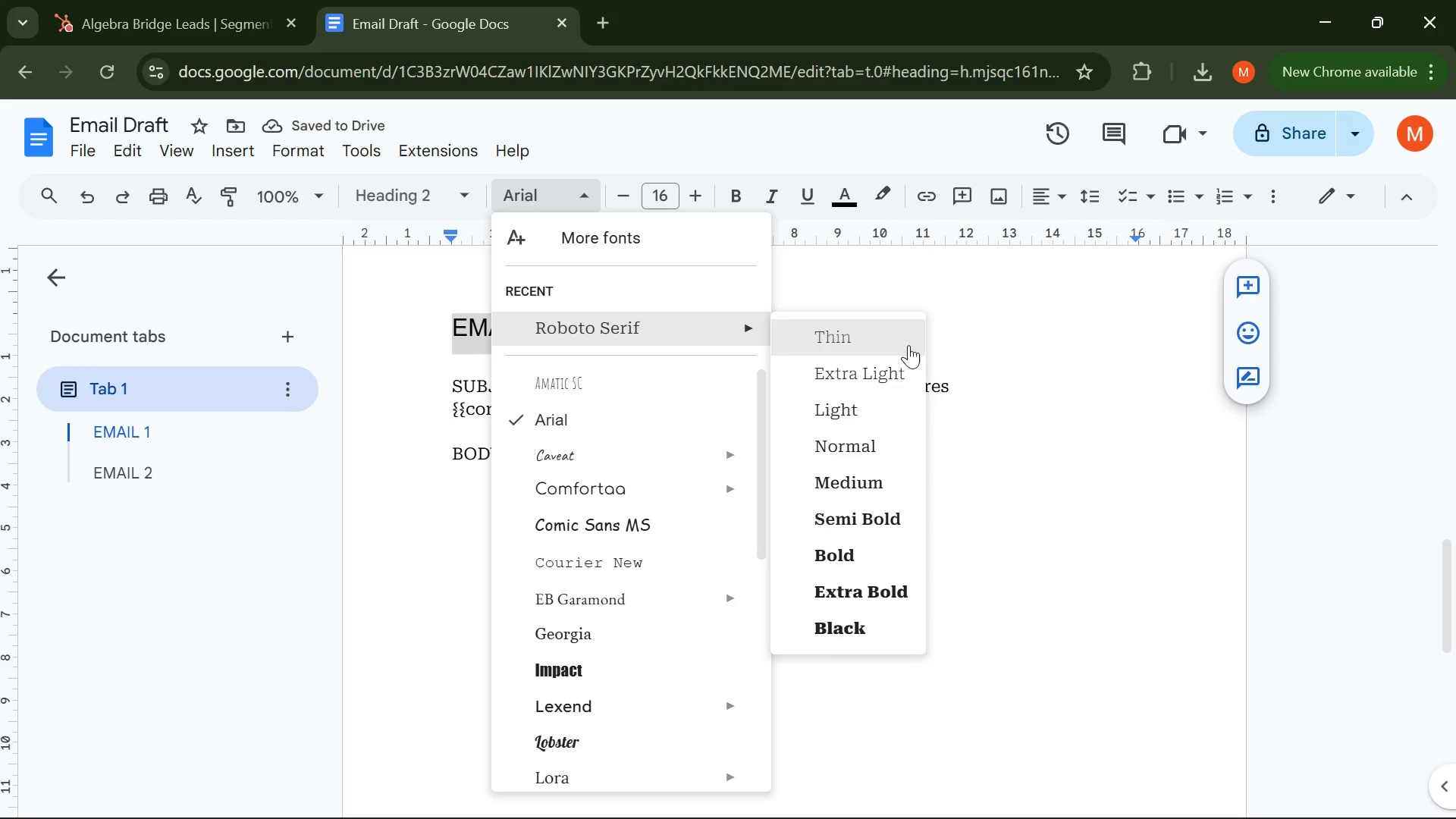 
left_click([861, 482])
 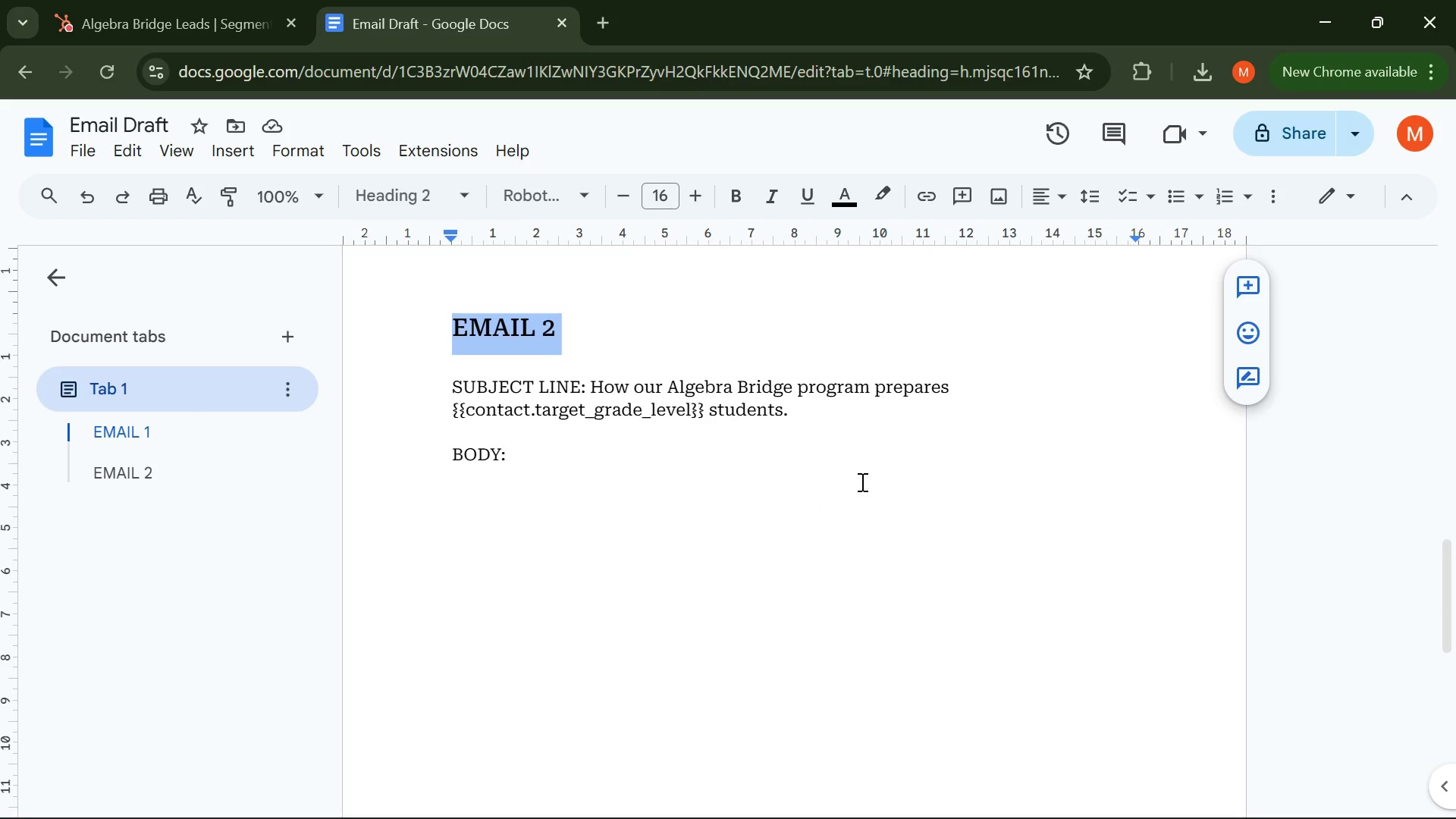 
wait(98.28)
 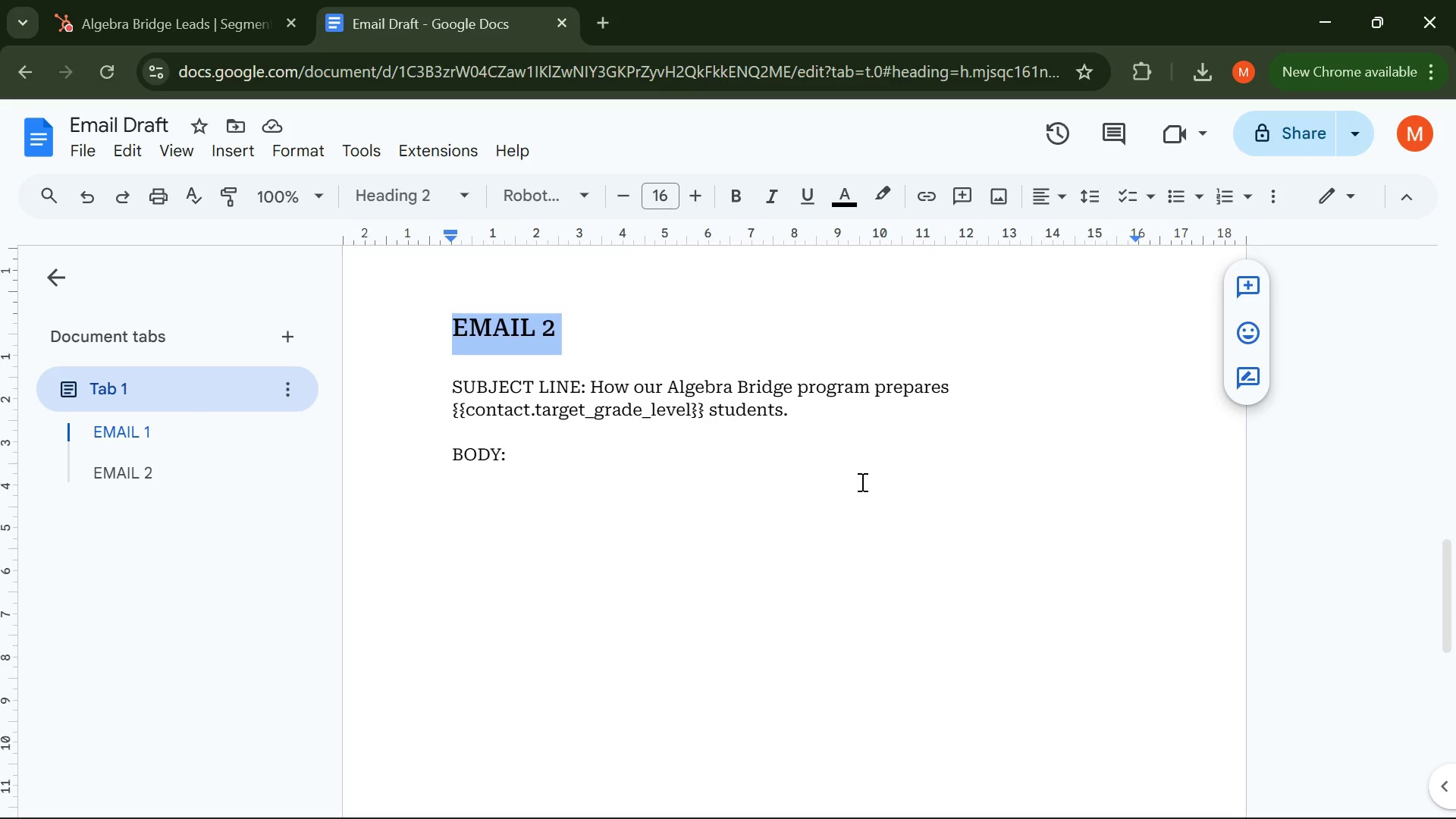 
left_click([530, 448])
 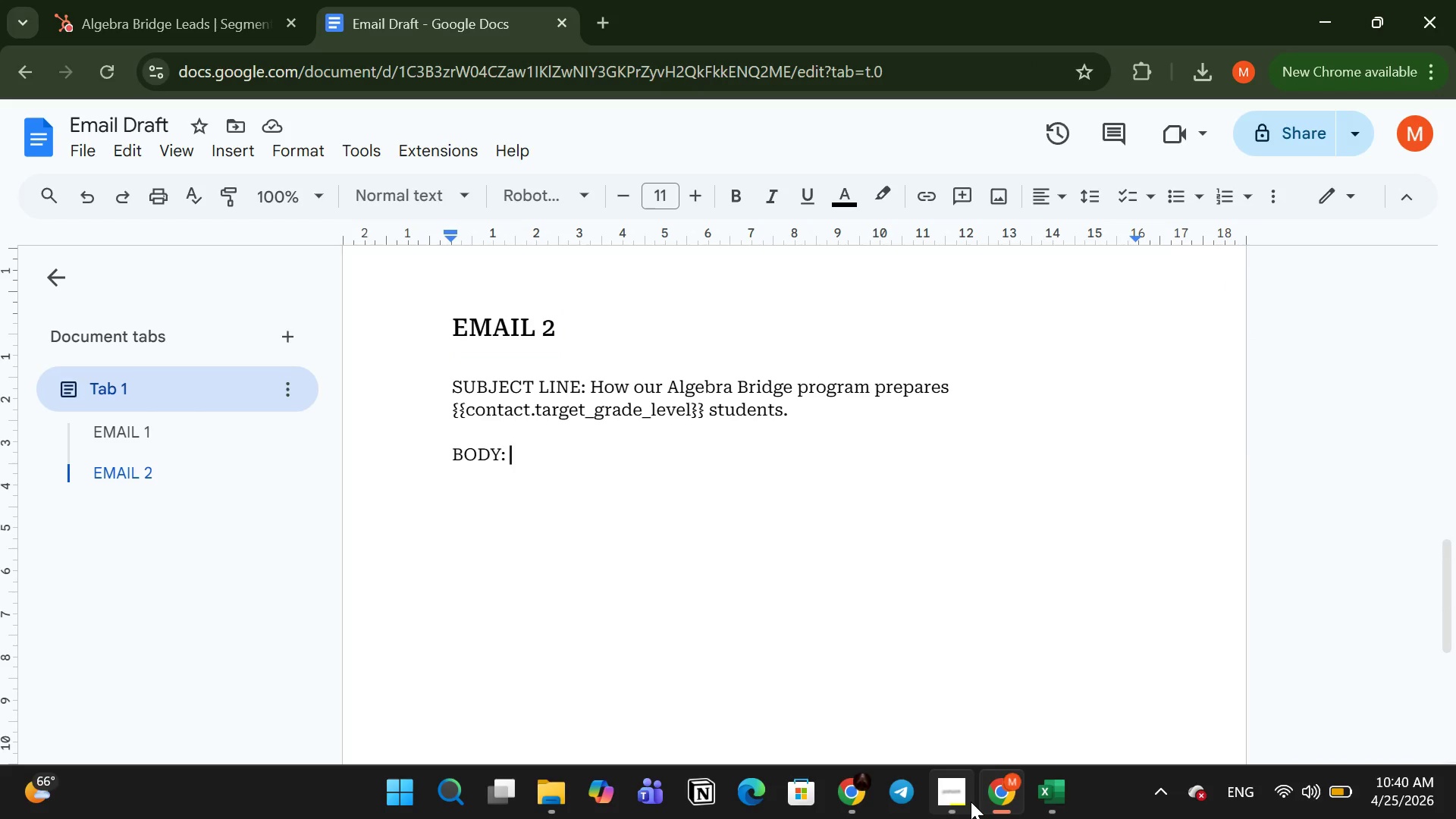 
left_click([954, 800])